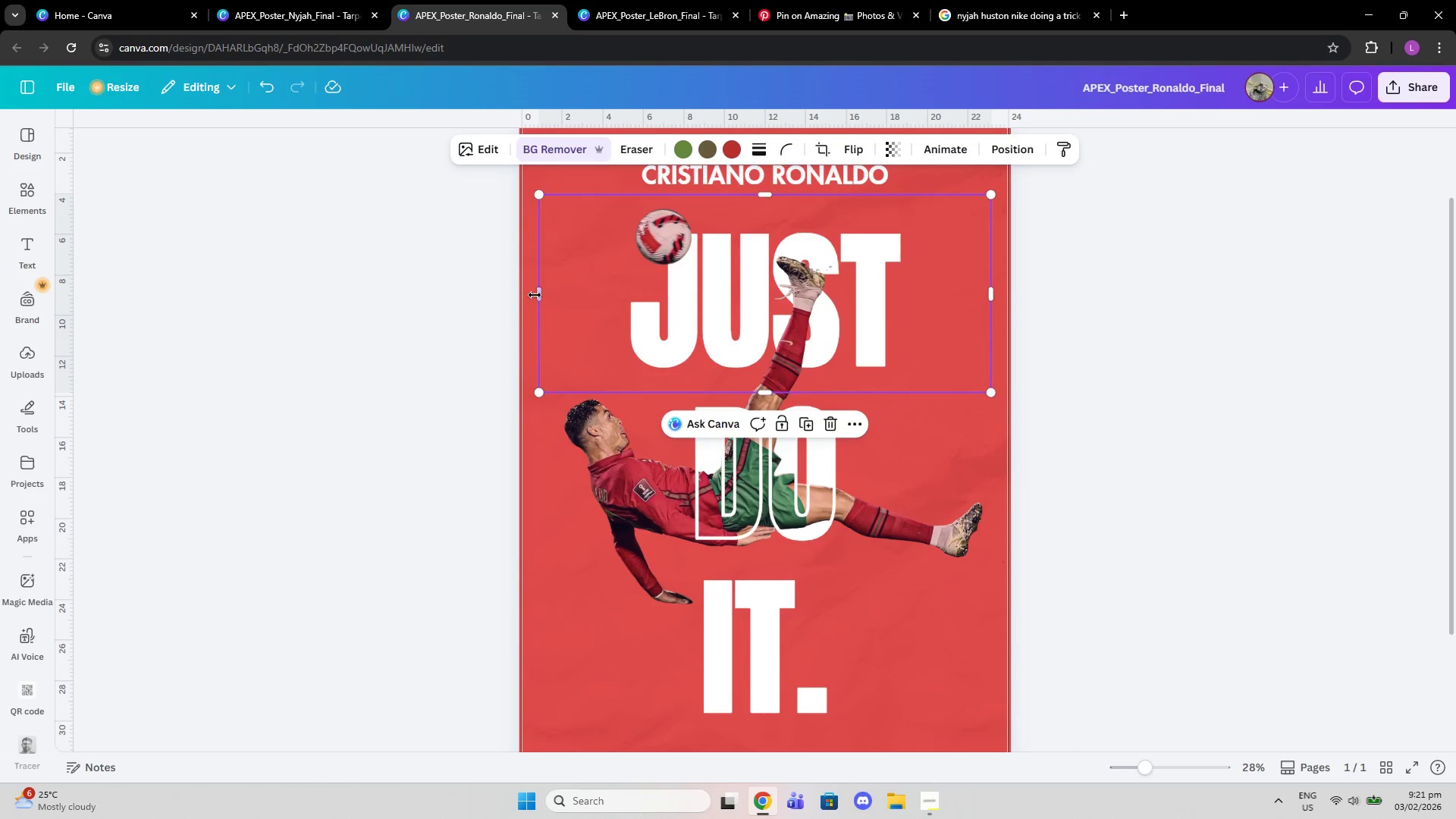 
left_click_drag(start_coordinate=[535, 295], to_coordinate=[698, 311])
 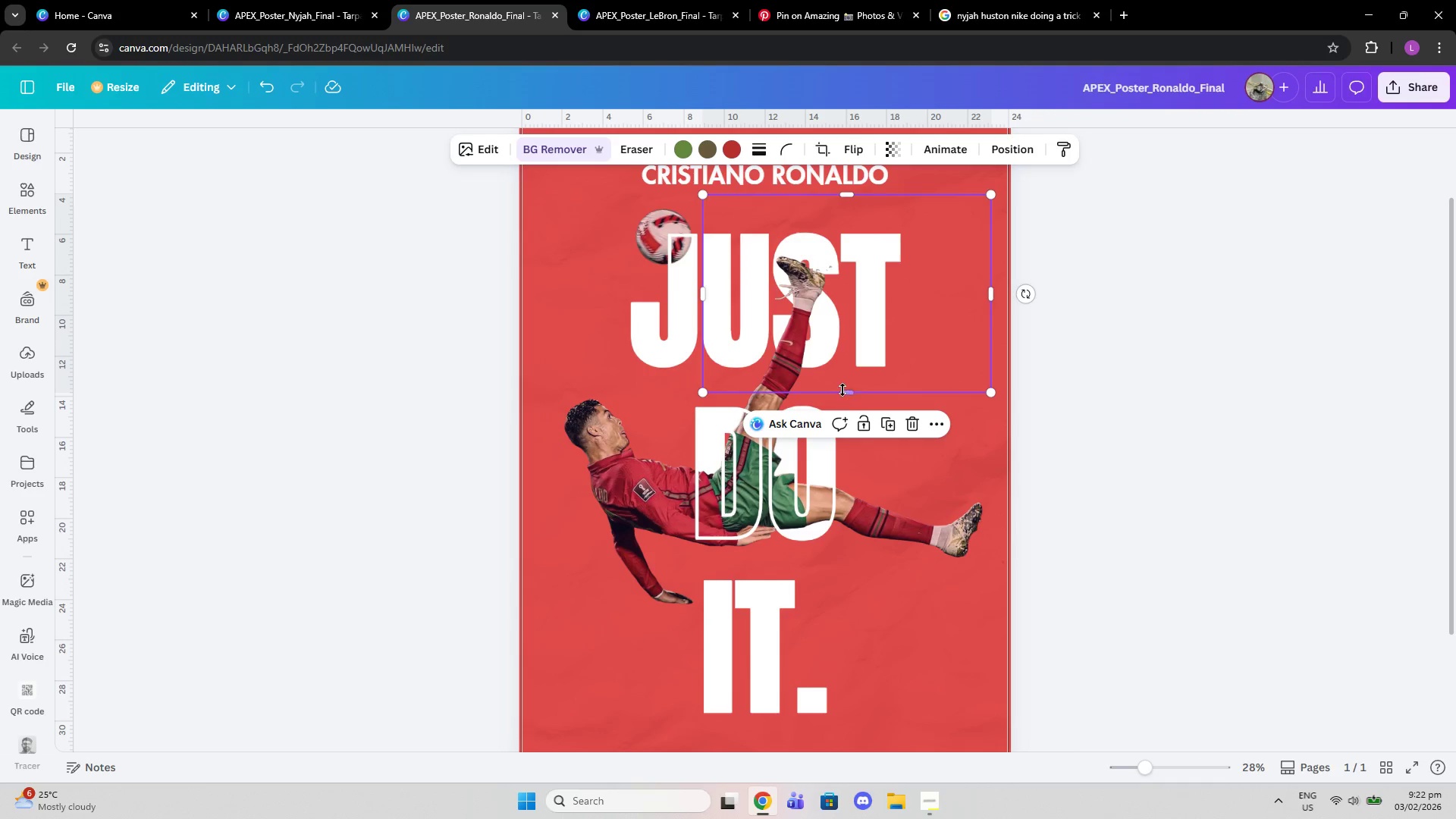 
left_click_drag(start_coordinate=[843, 390], to_coordinate=[842, 394])
 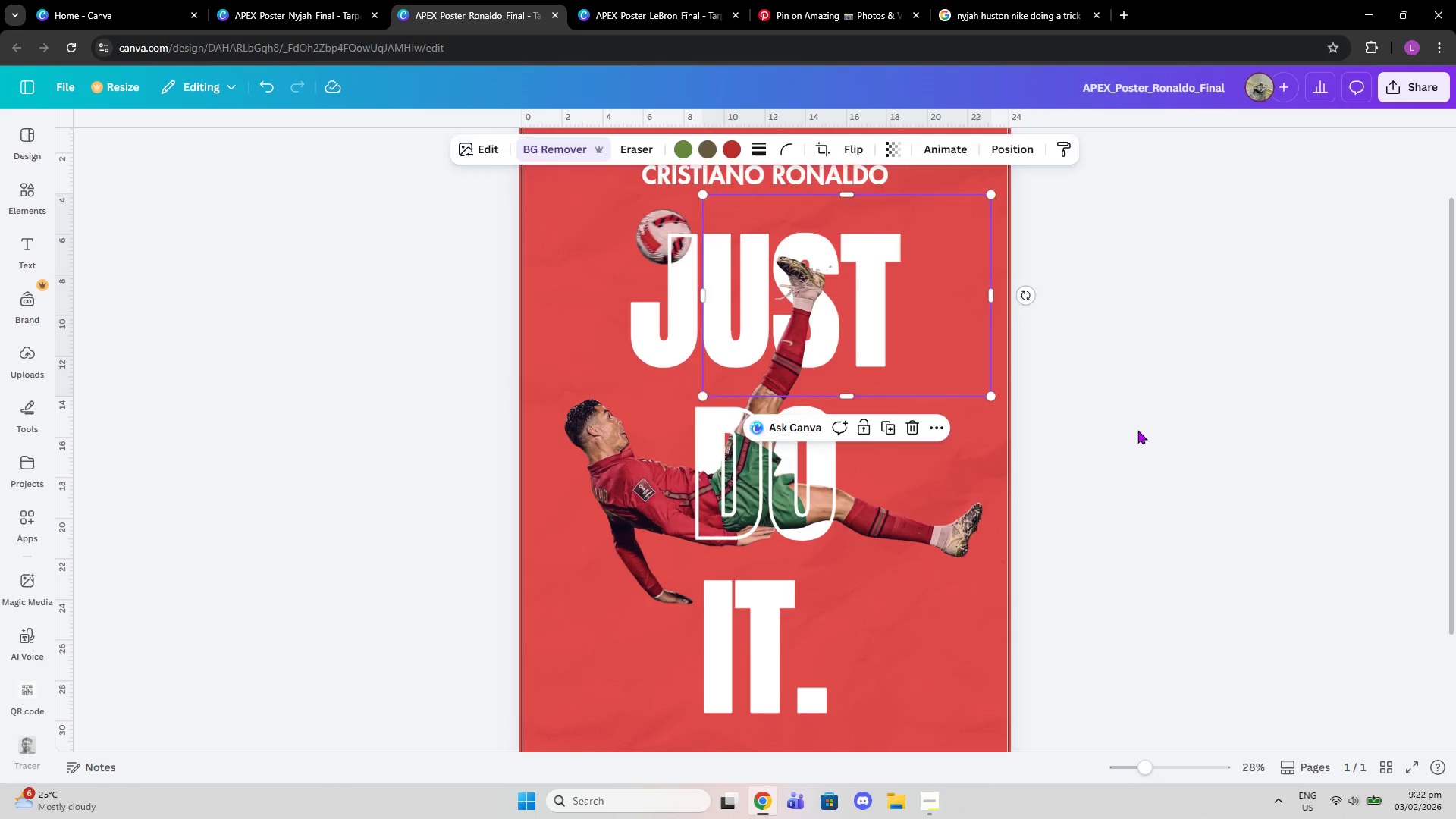 
double_click([1138, 430])
 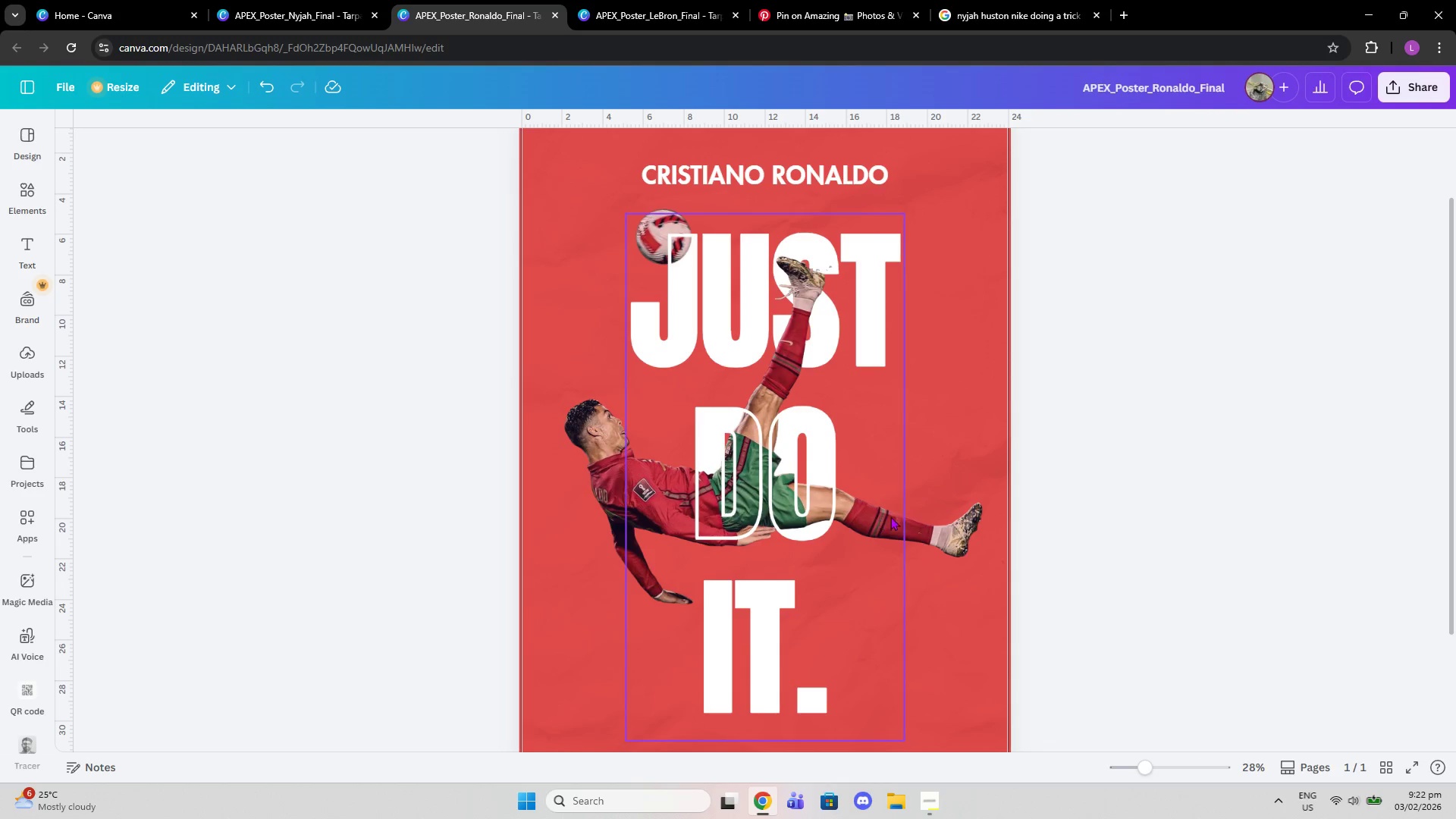 
left_click([916, 516])
 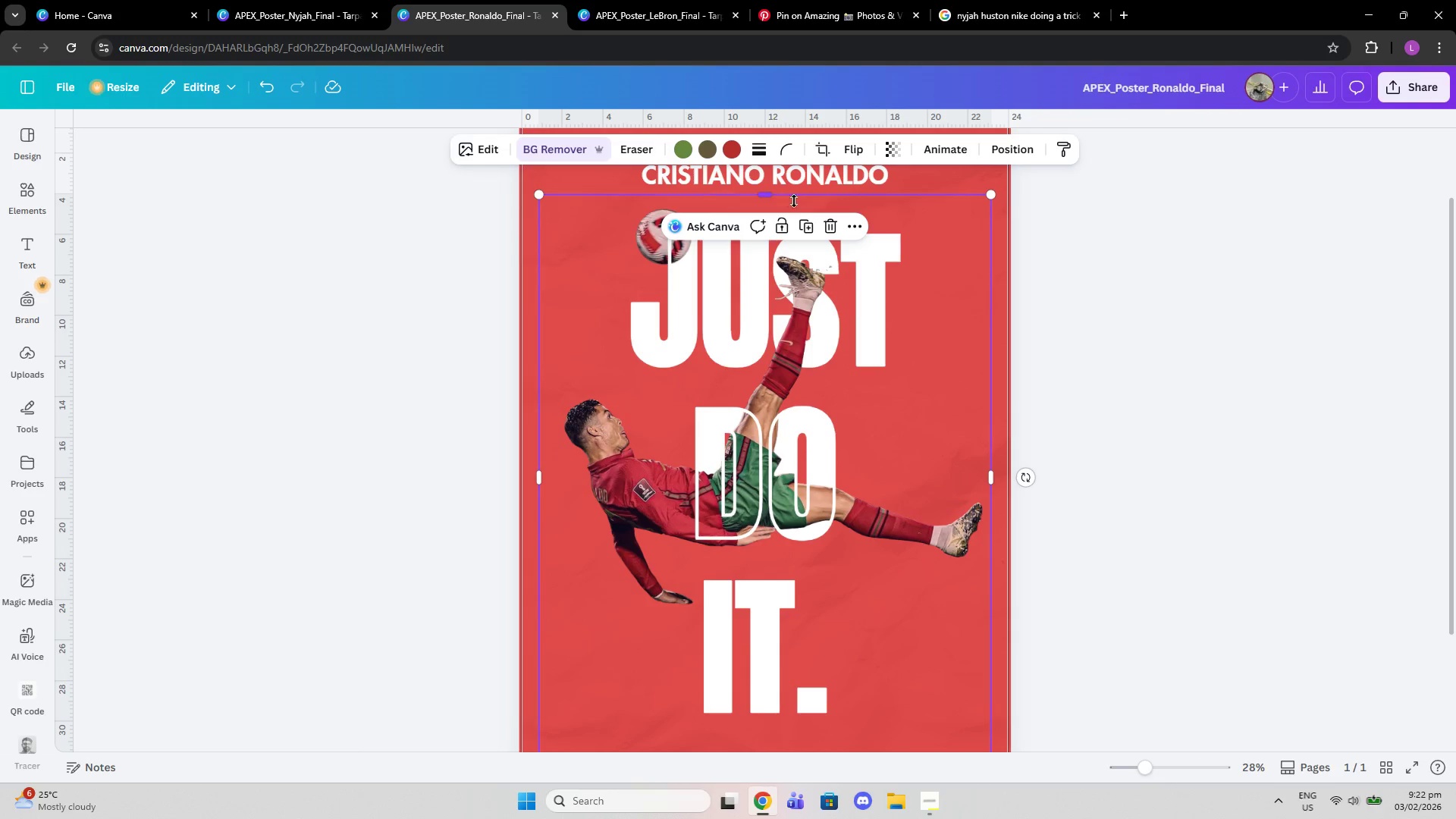 
left_click([807, 224])
 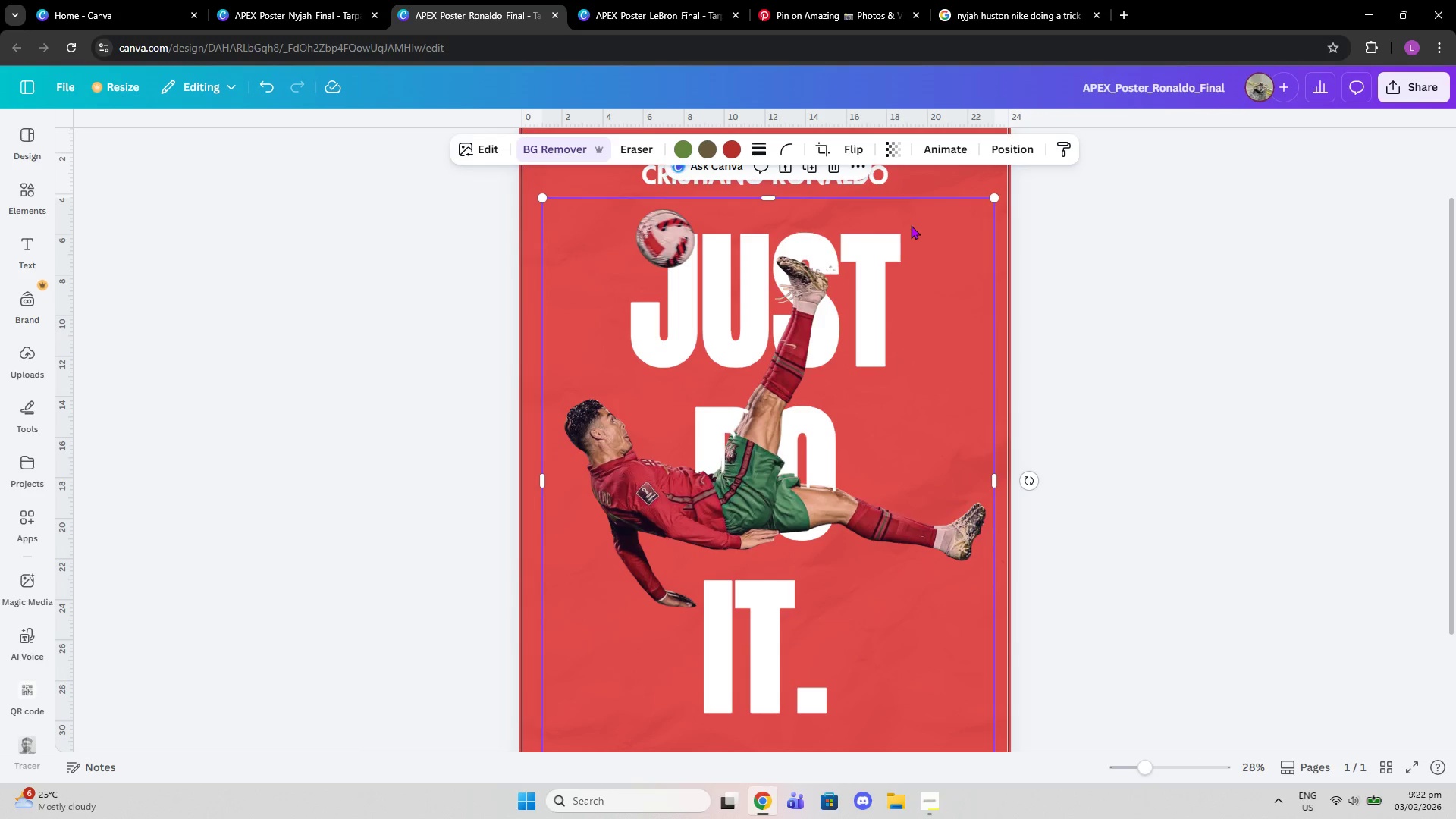 
left_click_drag(start_coordinate=[849, 380], to_coordinate=[847, 375])
 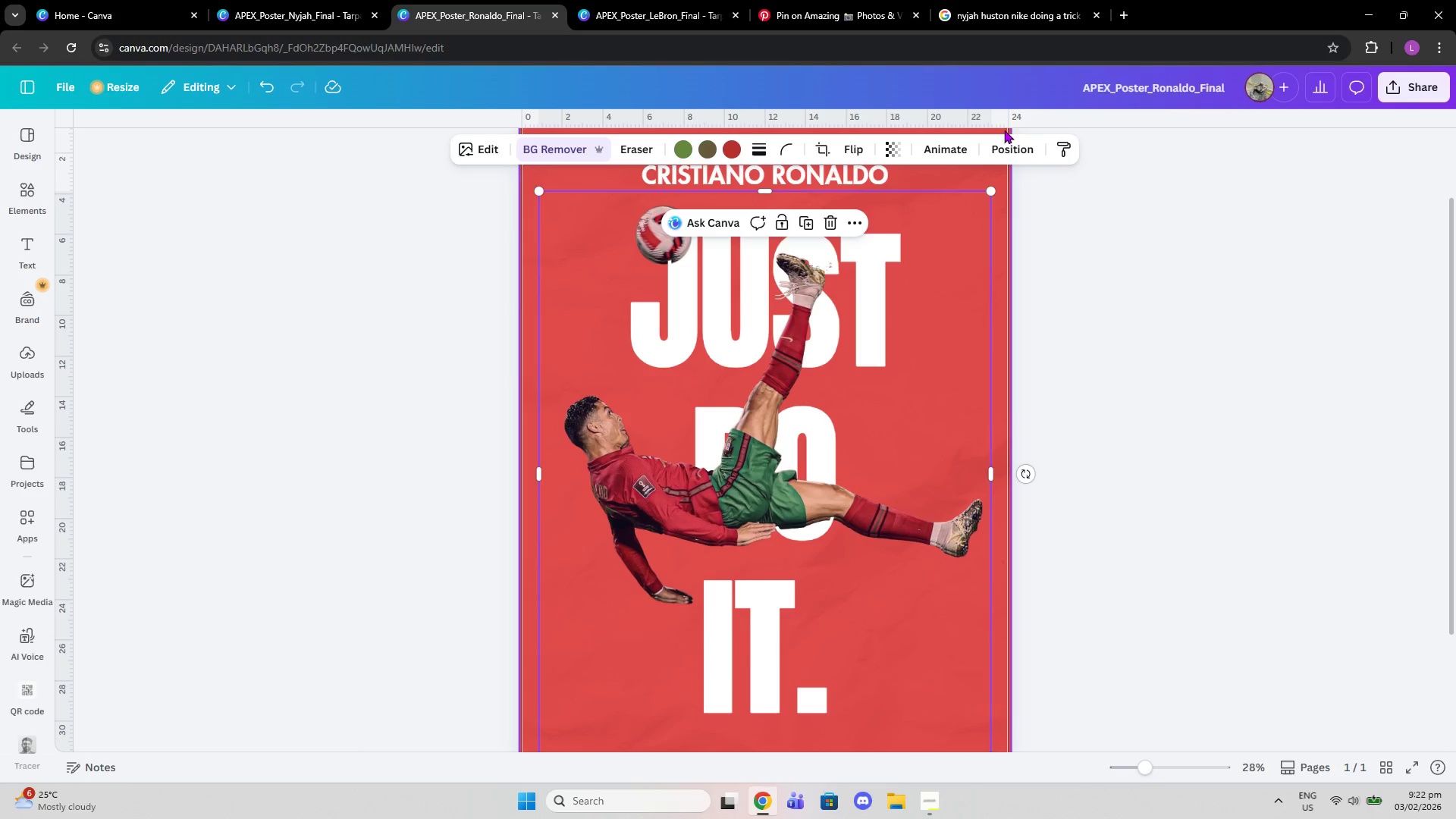 
left_click([1004, 142])
 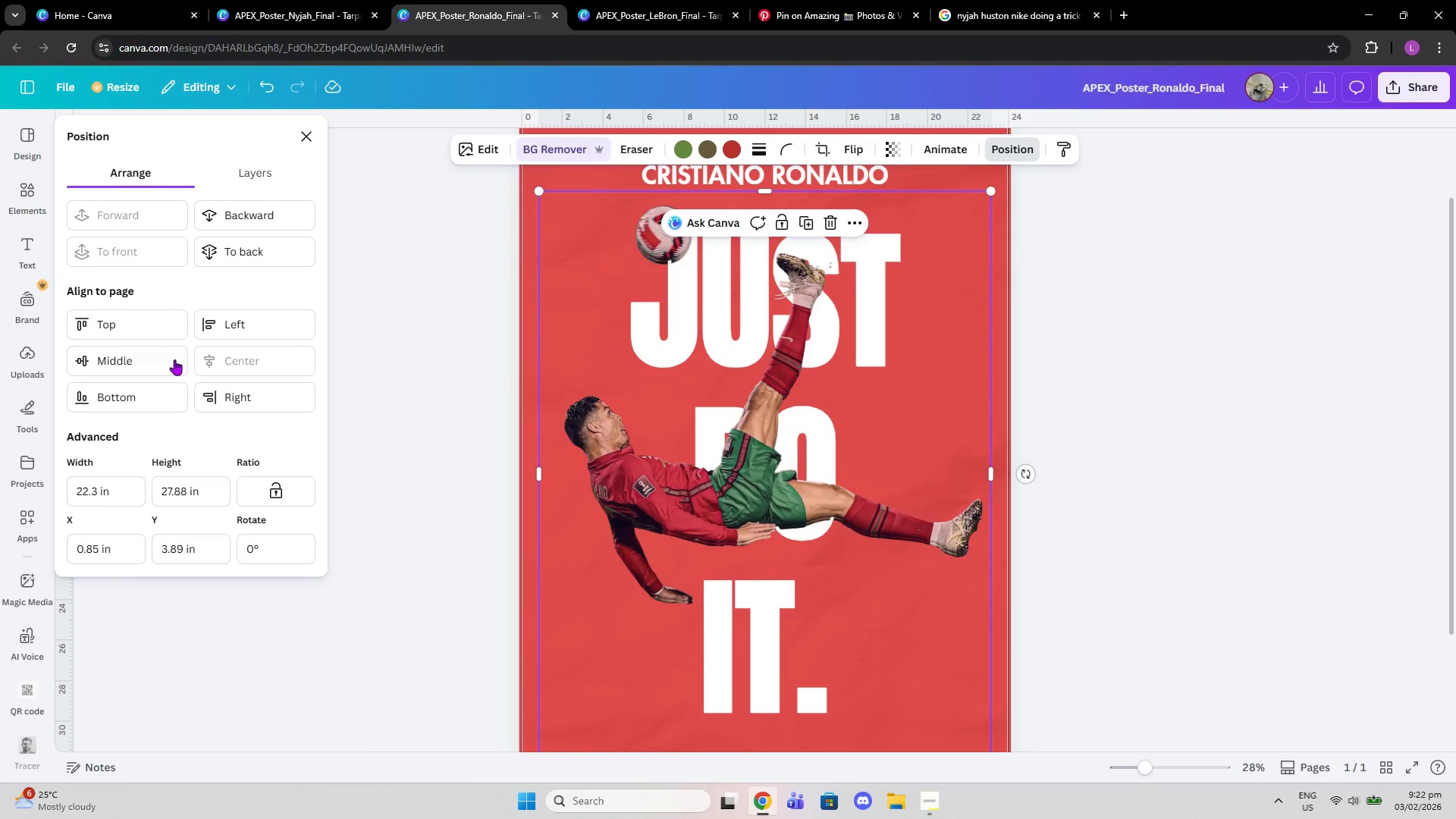 
left_click([165, 359])
 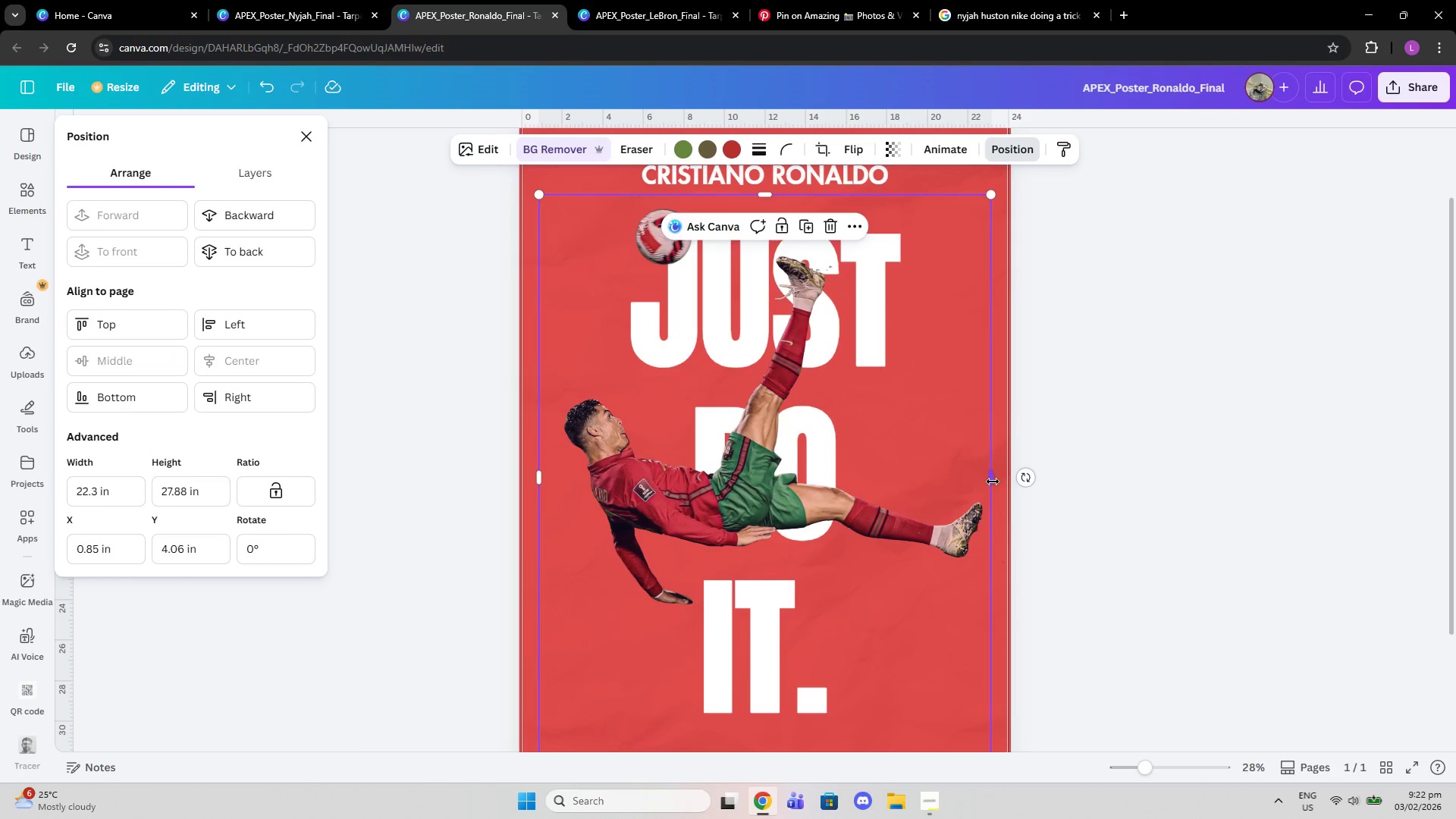 
left_click_drag(start_coordinate=[993, 482], to_coordinate=[909, 463])
 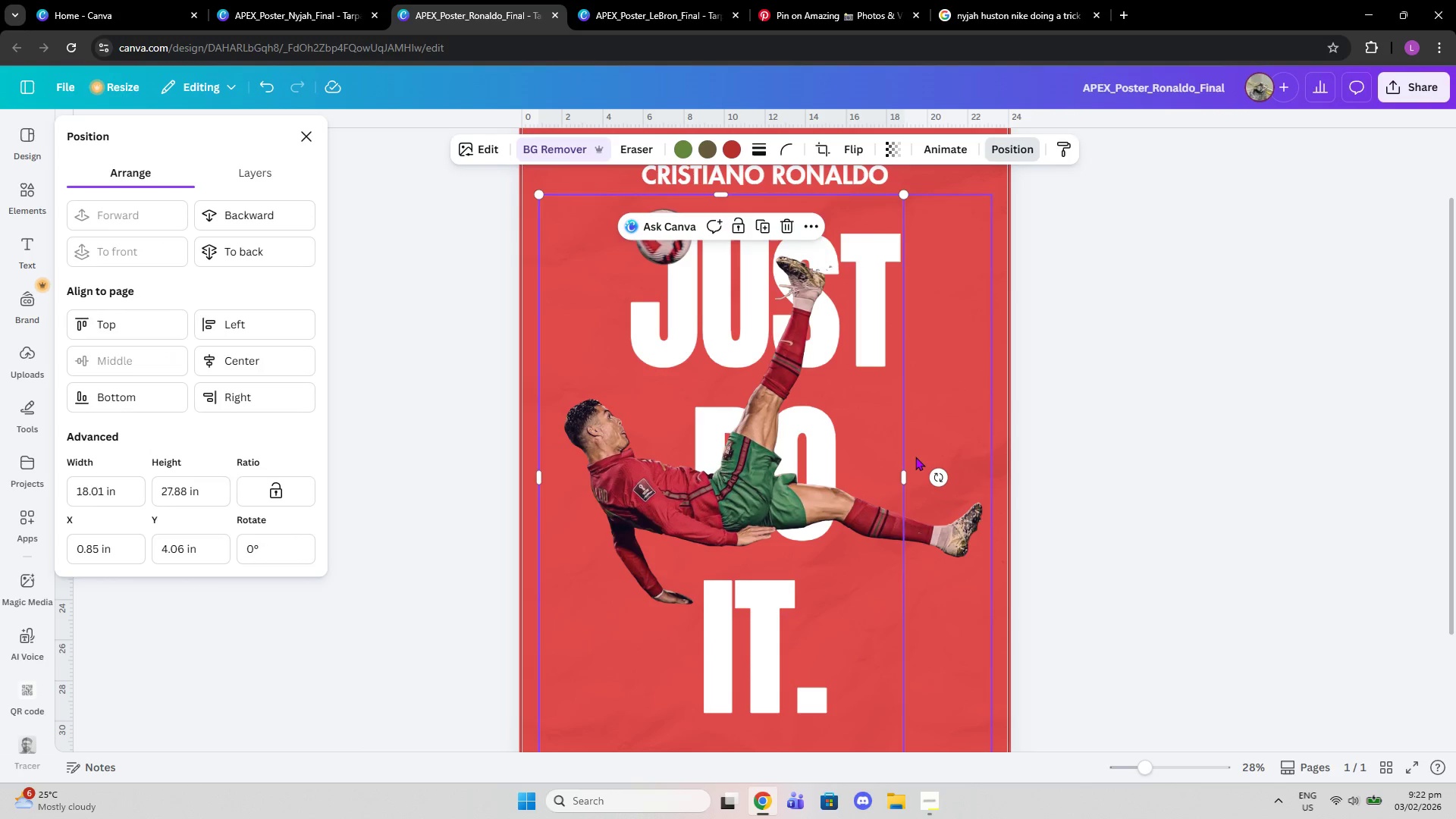 
key(Delete)
 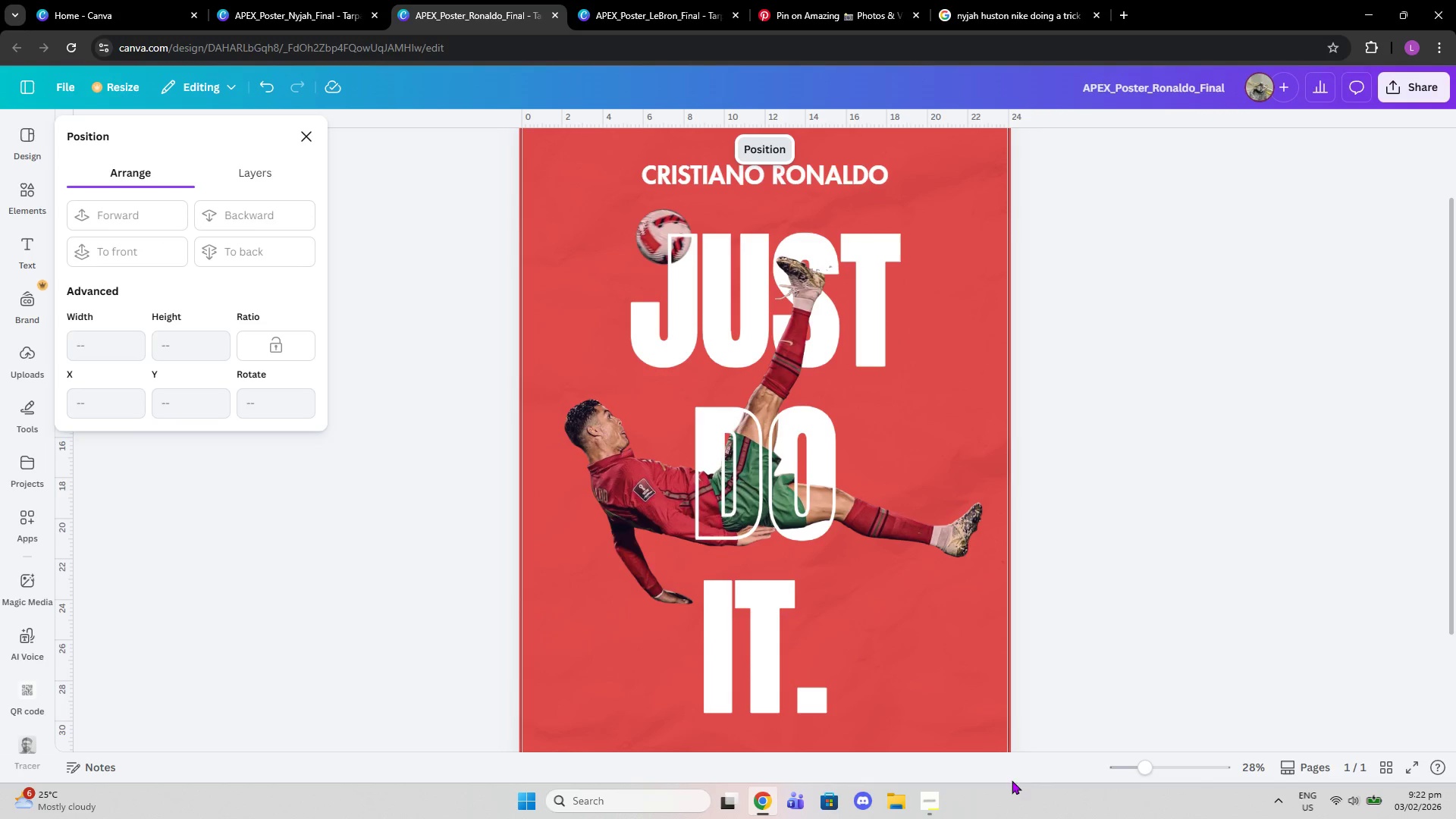 
left_click([938, 808])